 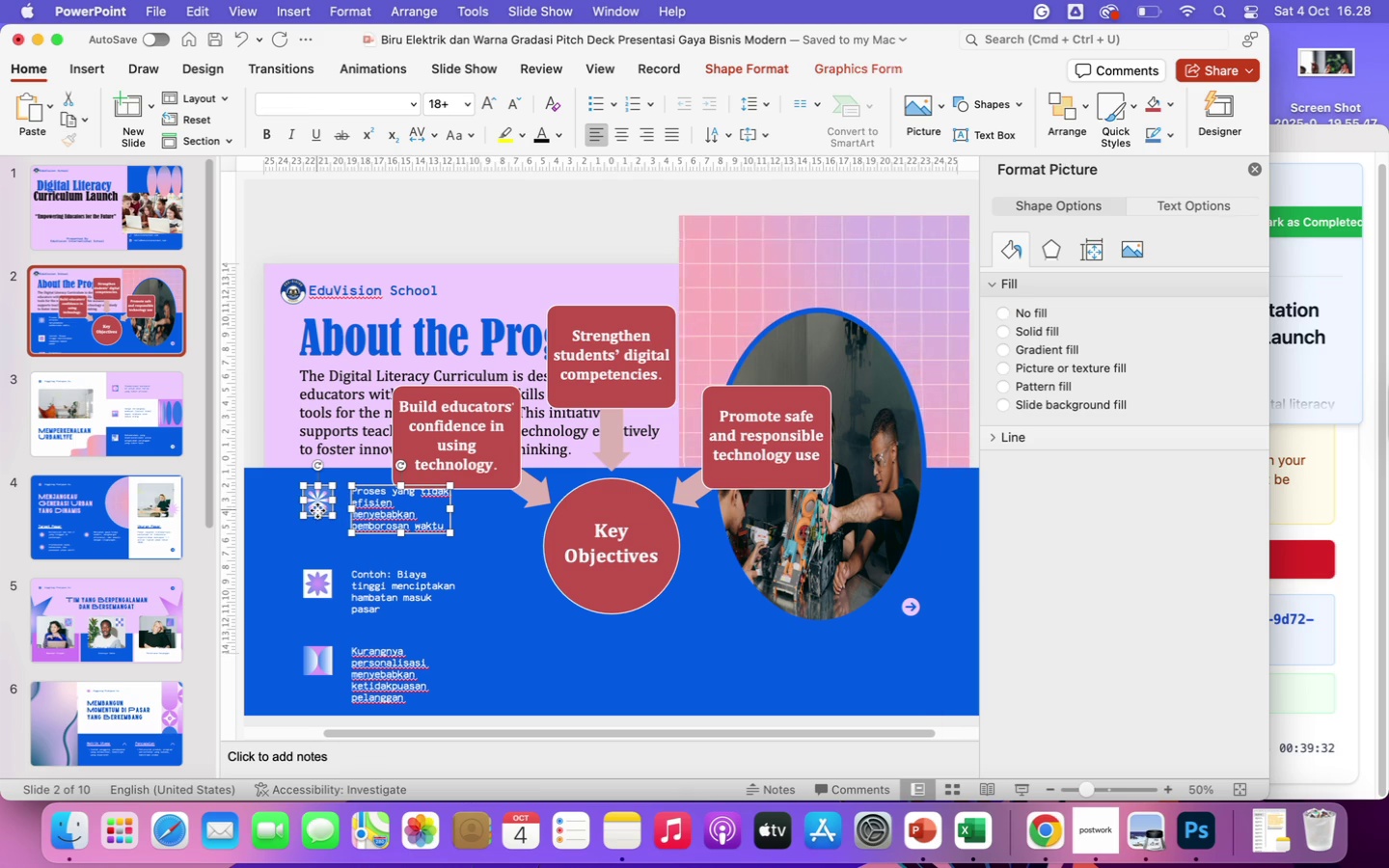 
left_click([362, 584])
 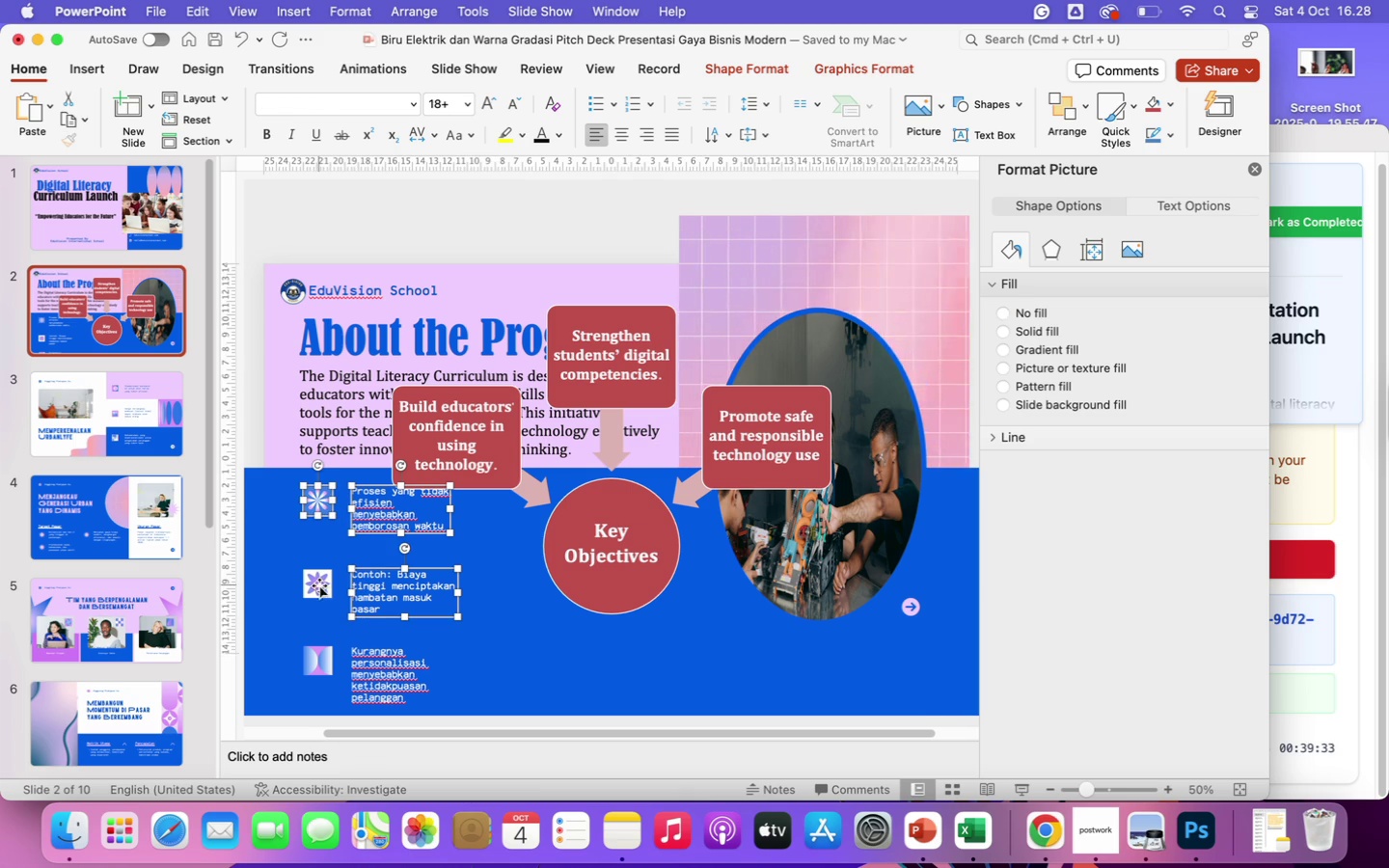 
left_click([319, 585])
 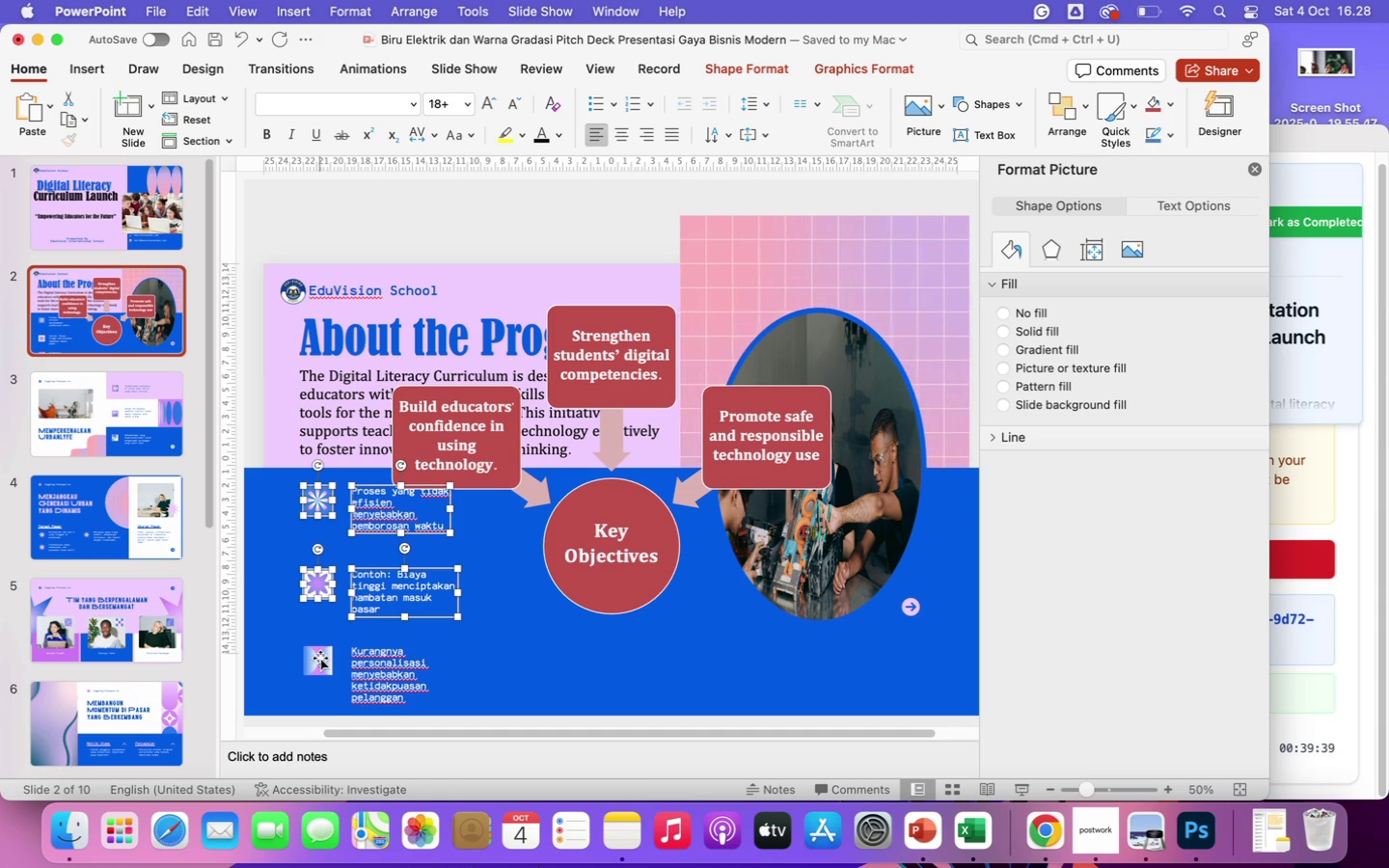 
wait(7.75)
 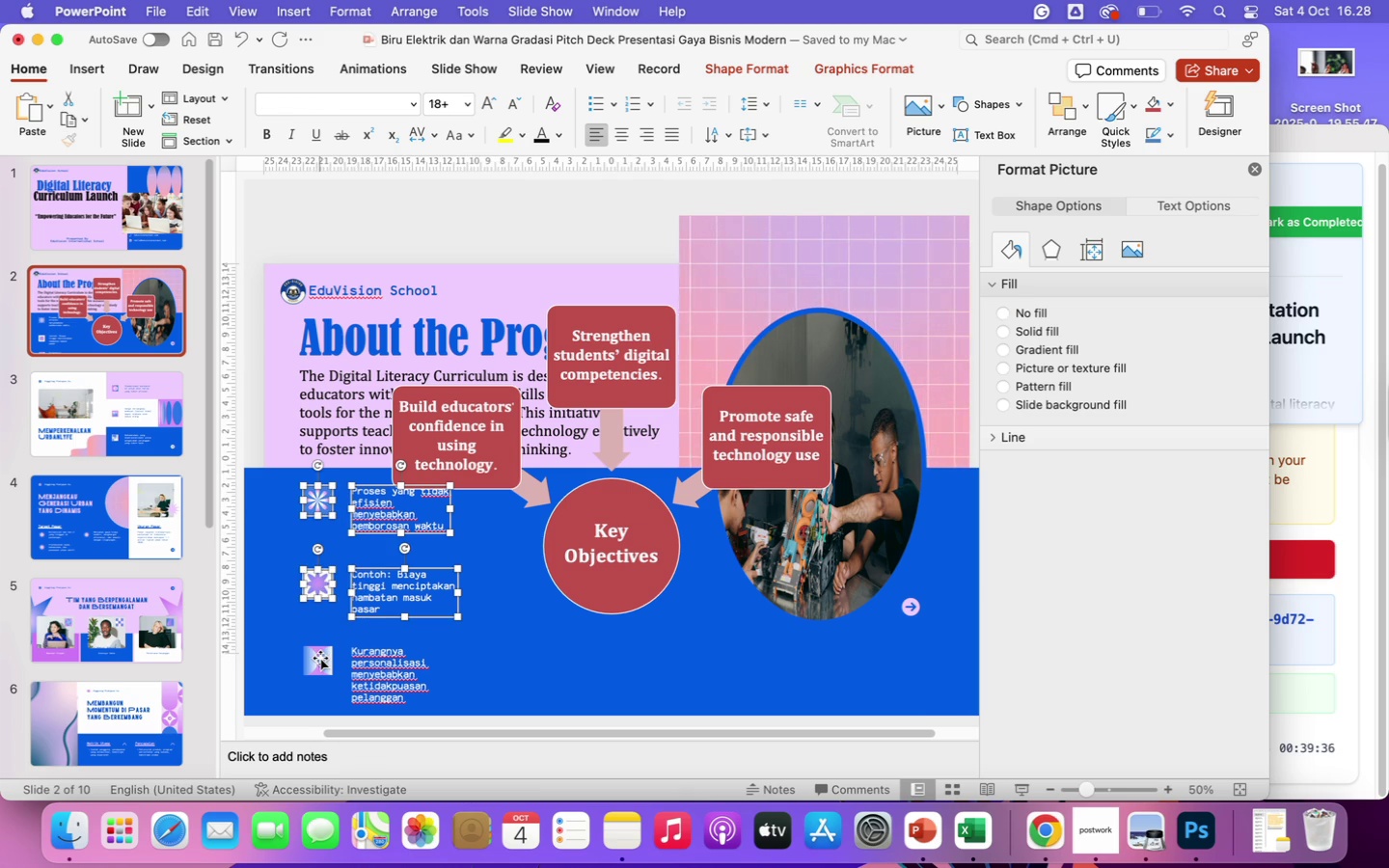 
left_click([368, 666])